 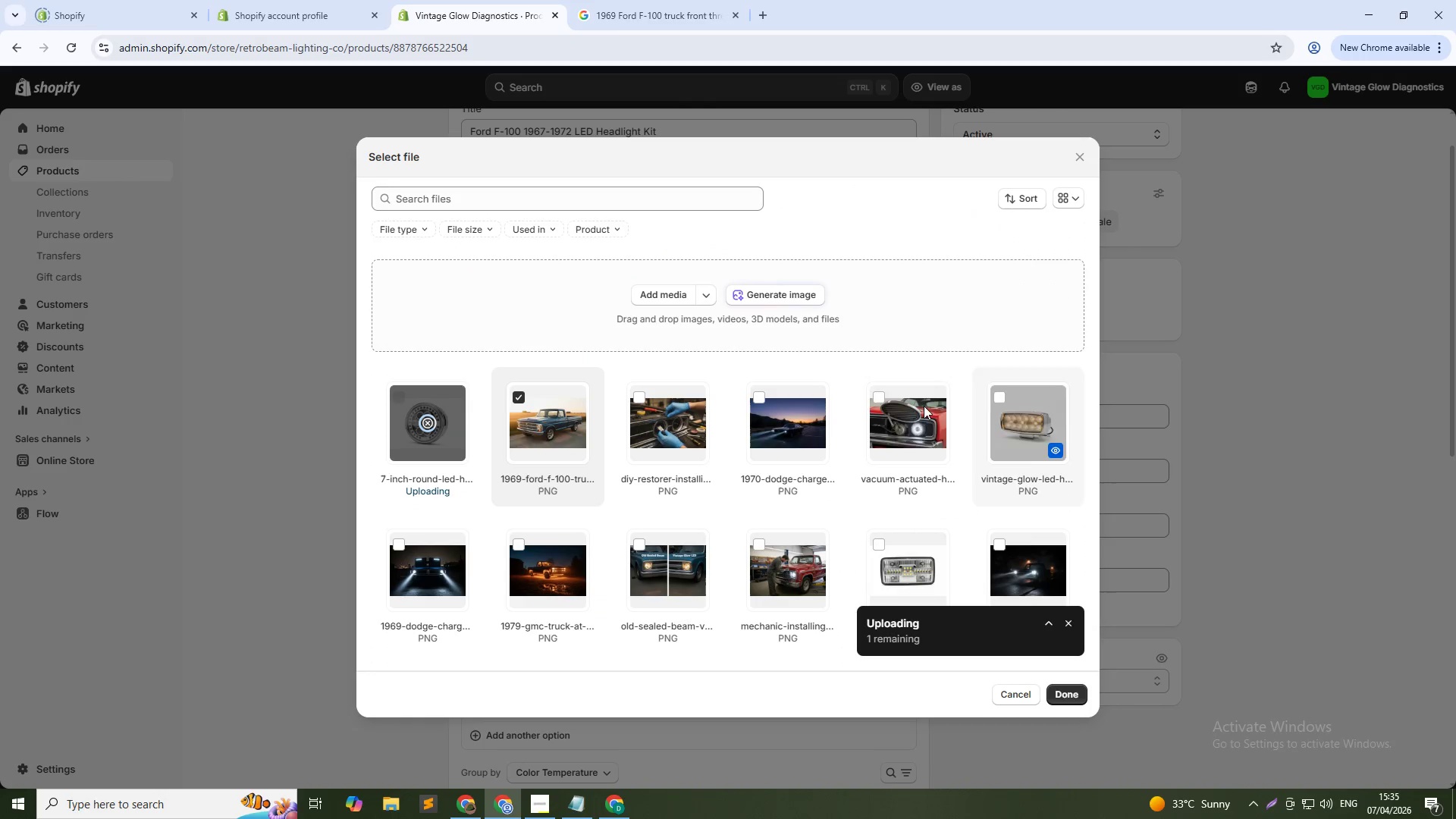 
left_click([786, 287])
 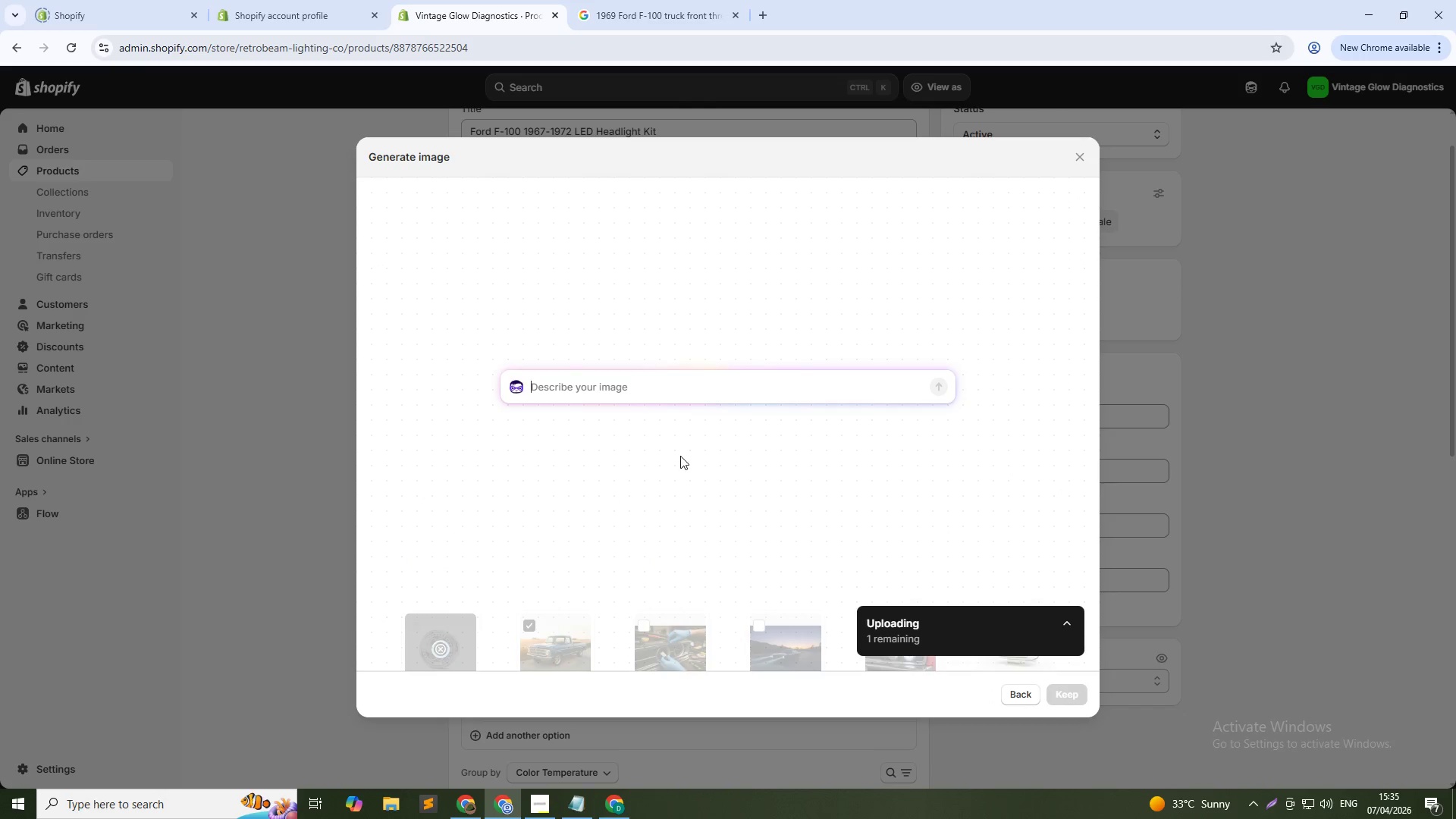 
type(Round LED Headlight in 1970 Ford F100 housing, crip )
key(Backspace)
key(Backspace)
type(sp beam pattern)
 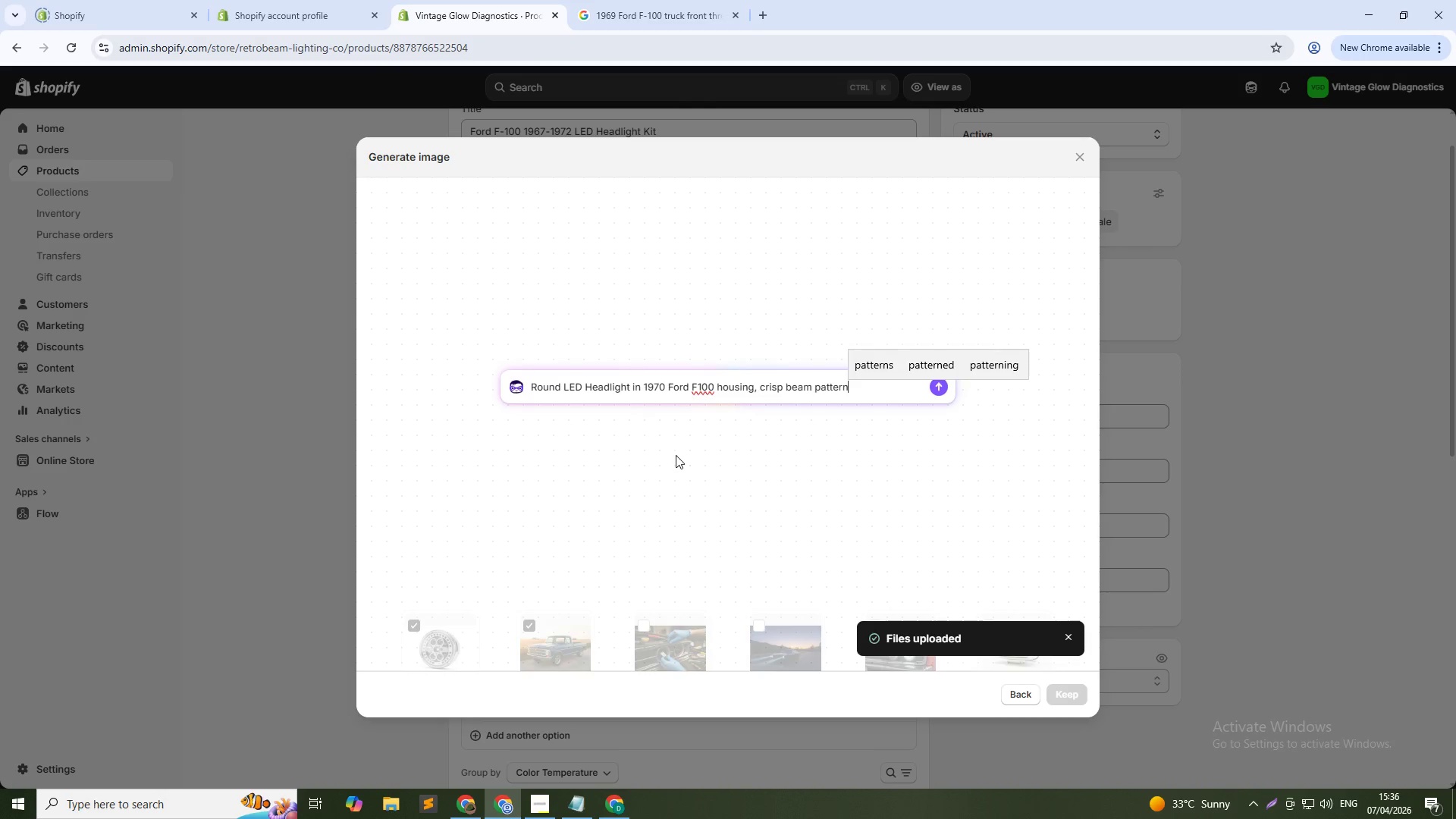 
key(Enter)
 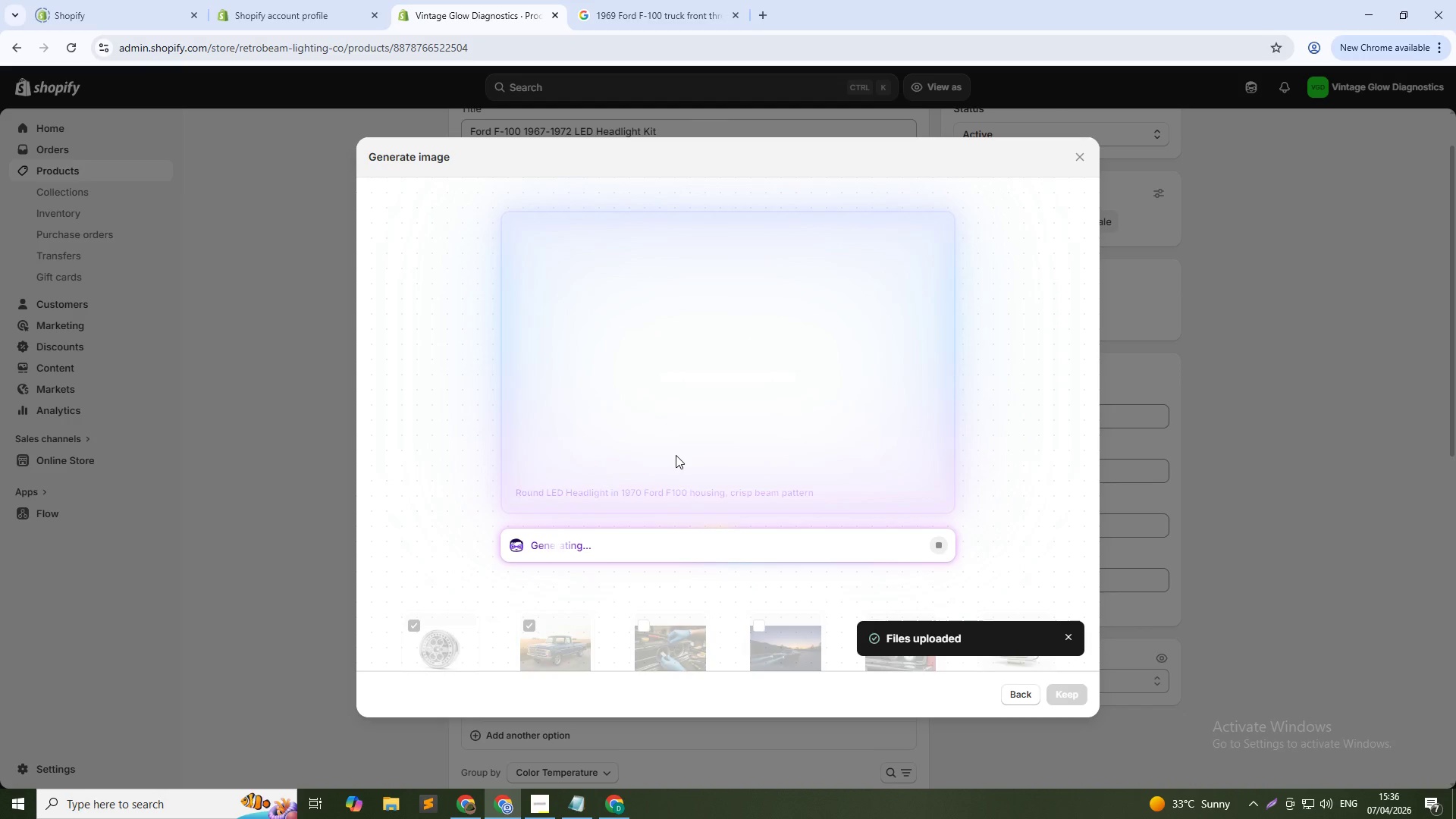 
wait(31.69)
 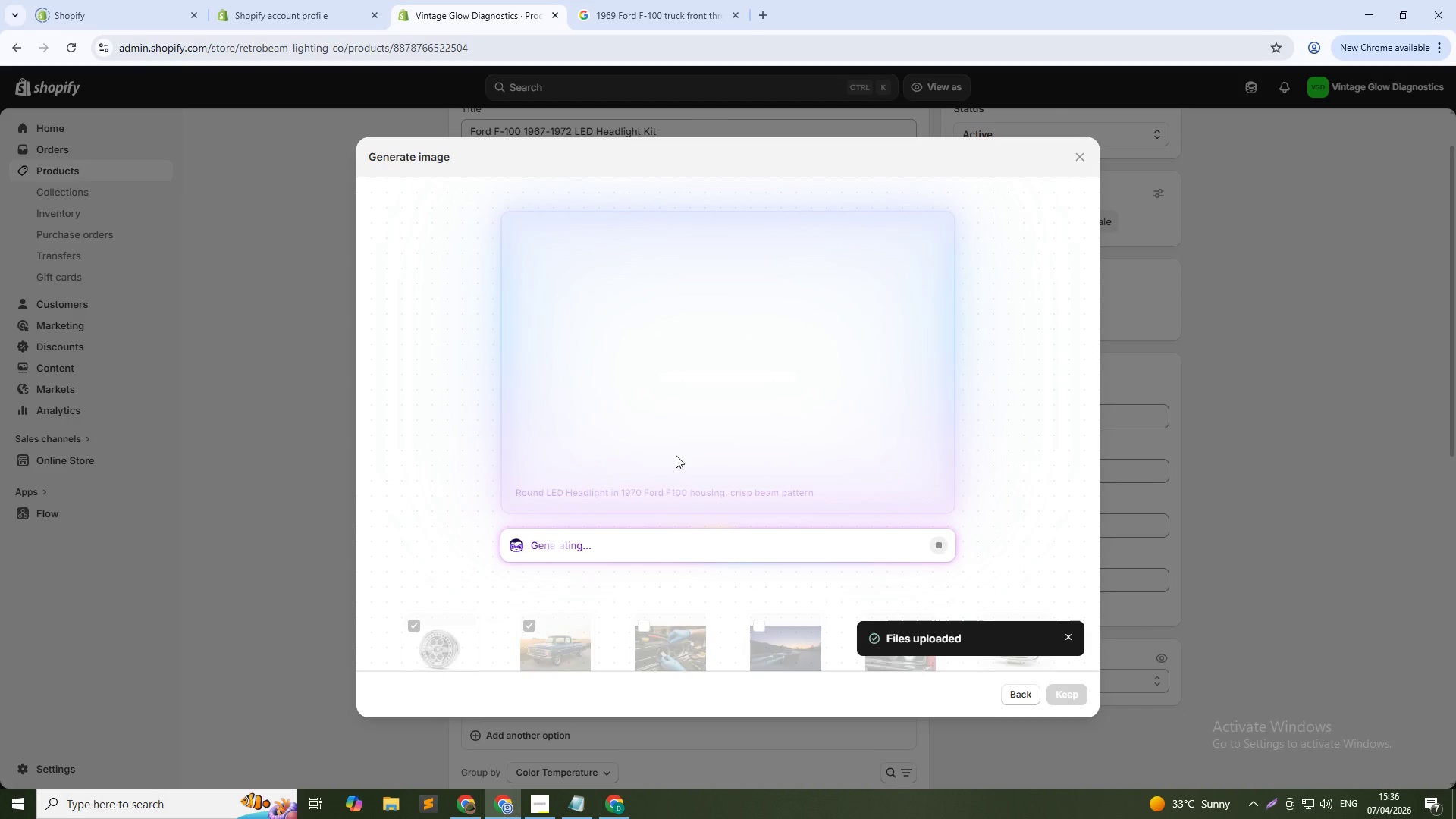 
left_click([1072, 692])
 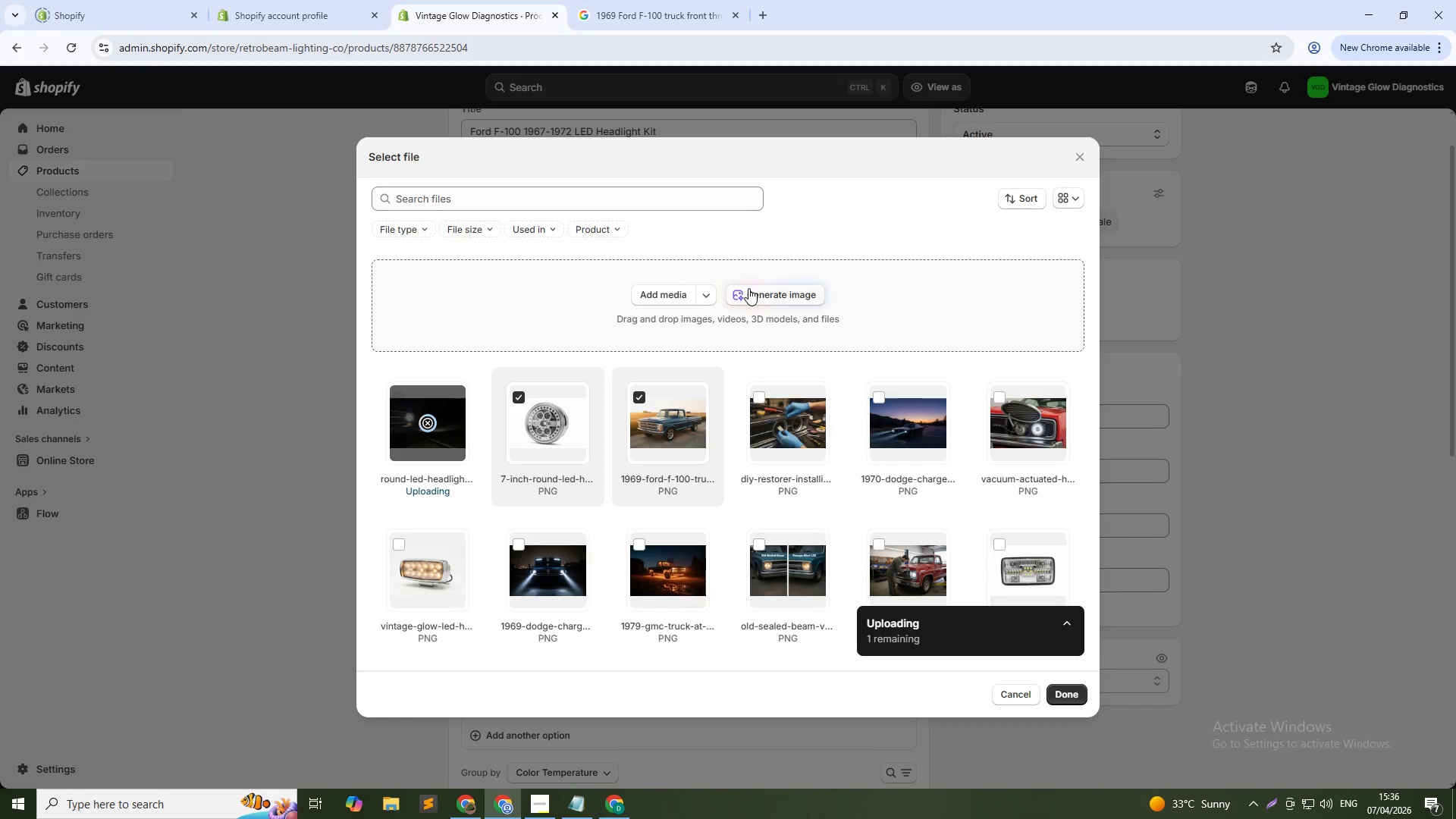 
left_click([748, 288])
 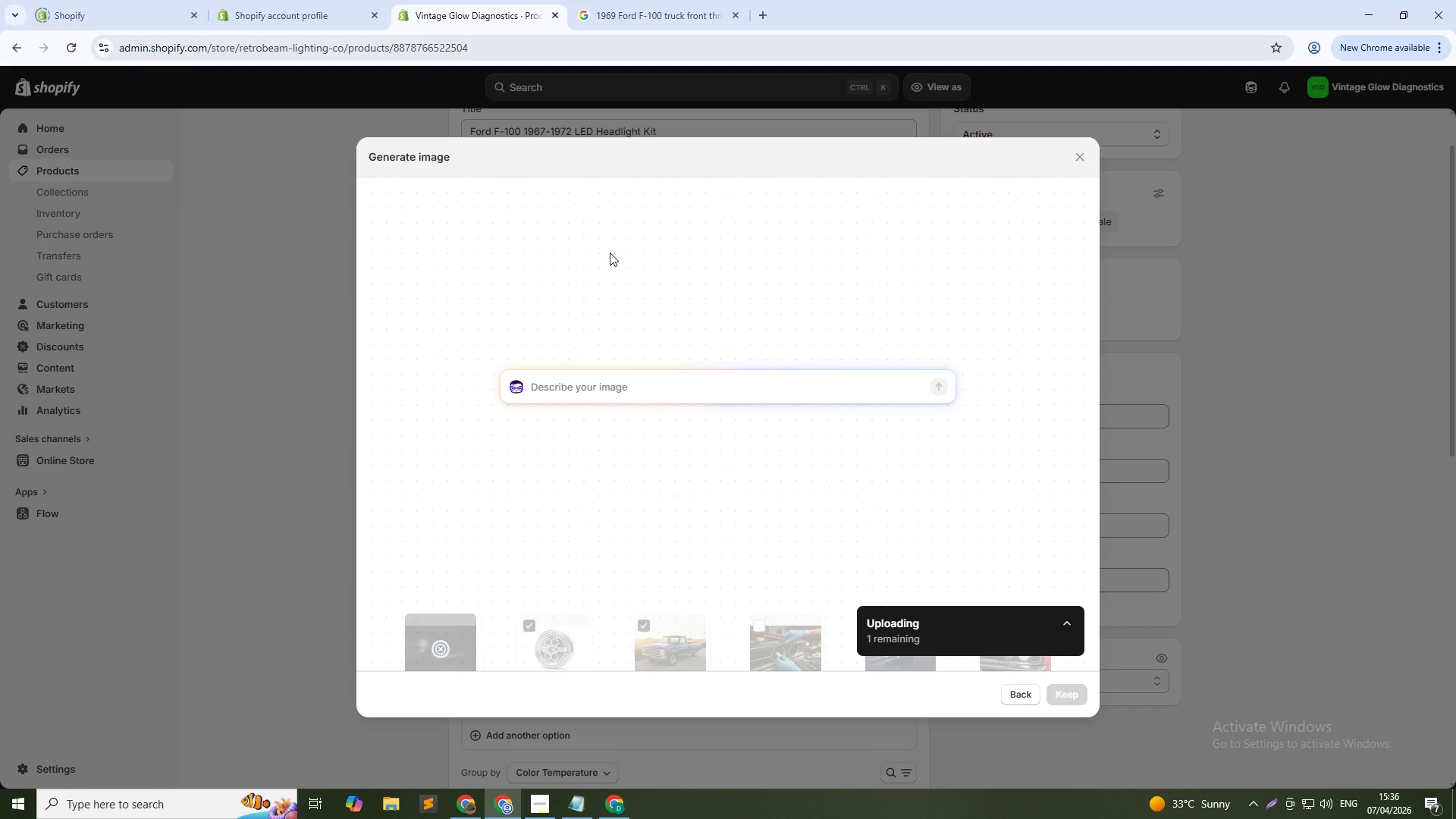 
type(DIY restorer boli)
key(Backspace)
type(ting 7 inch LED headlin)
key(Backspace)
type(ght into 1967 Ford F100 grille assembly)
 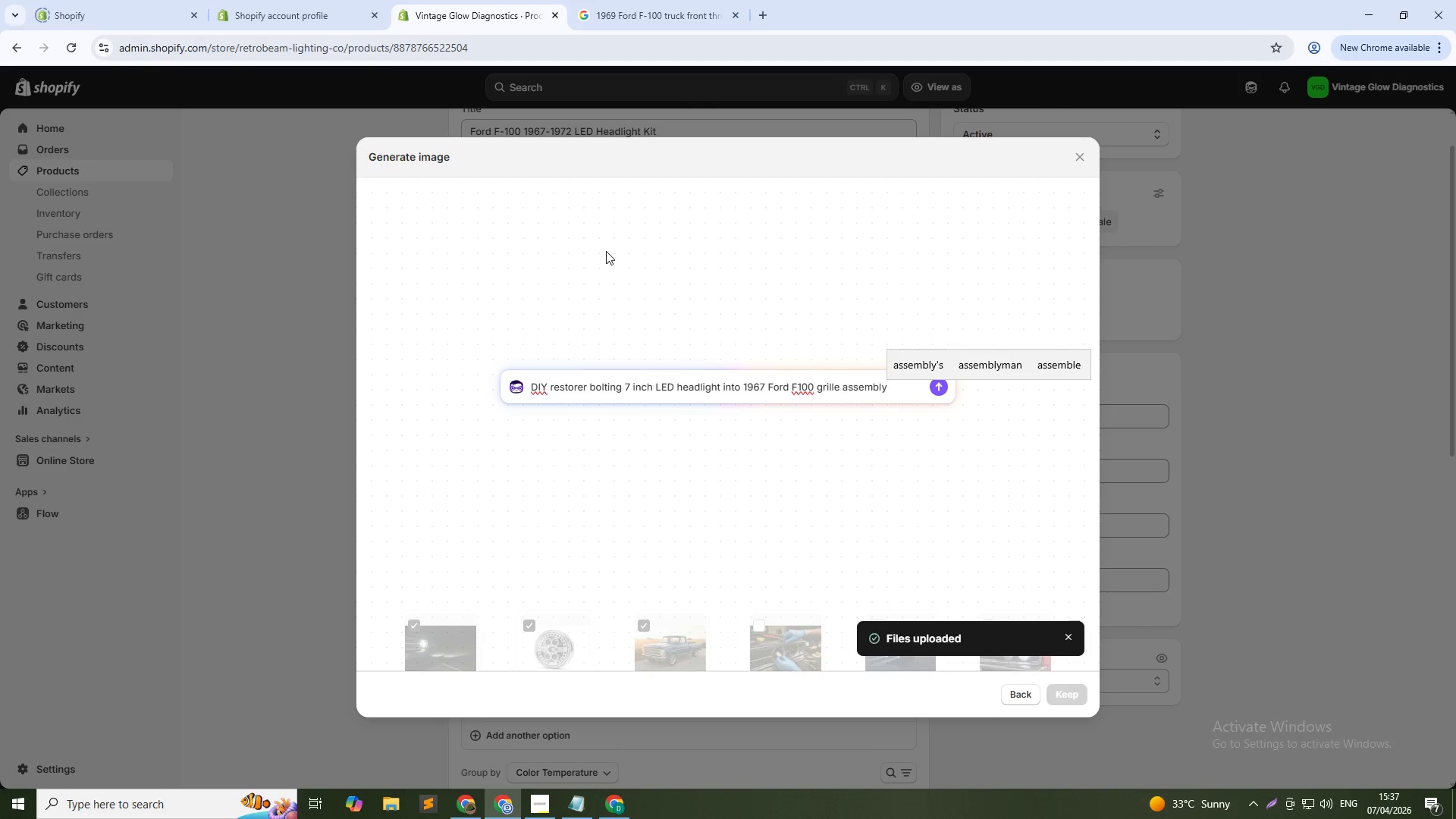 
key(Enter)
 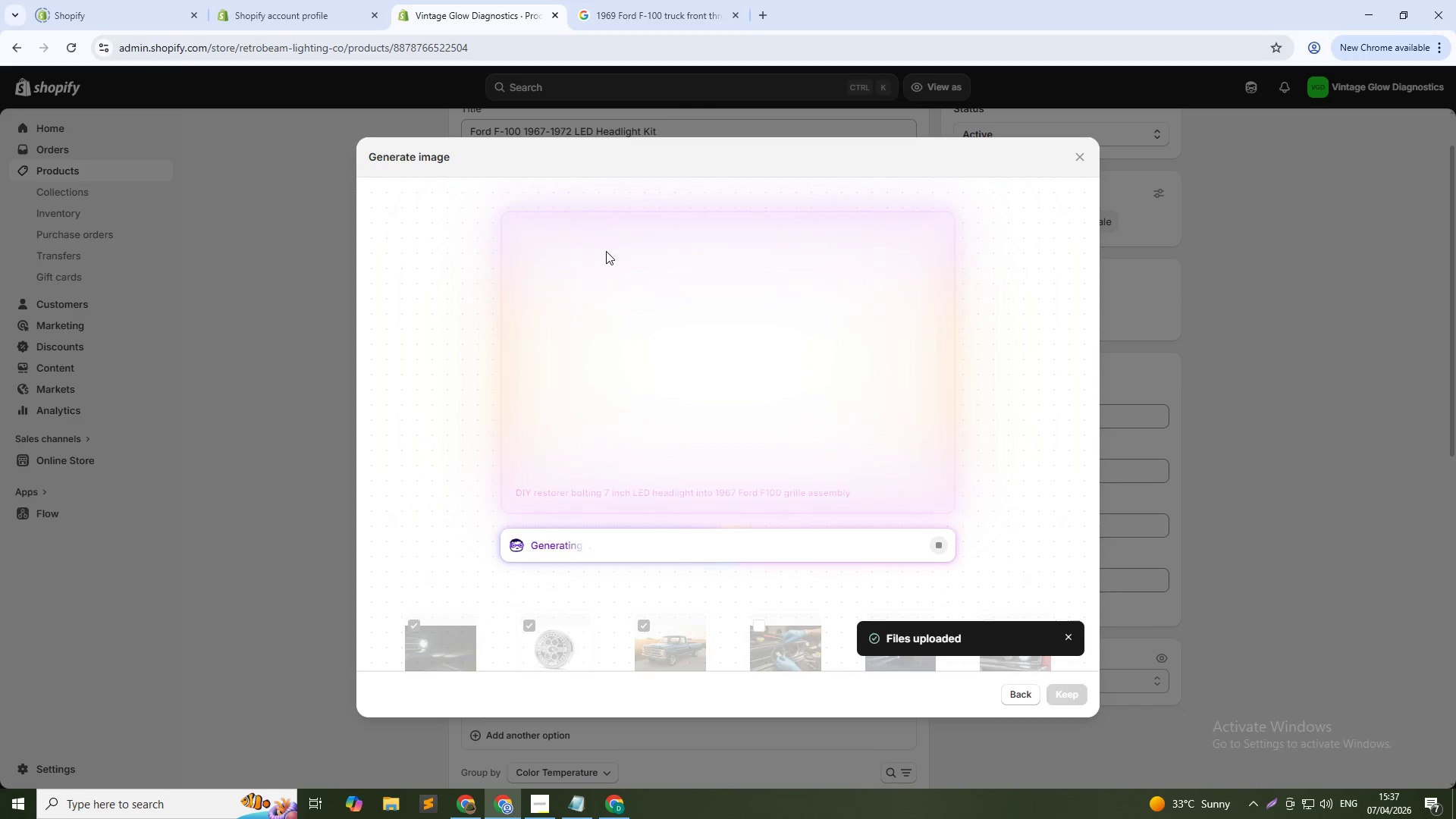 
wait(14.02)
 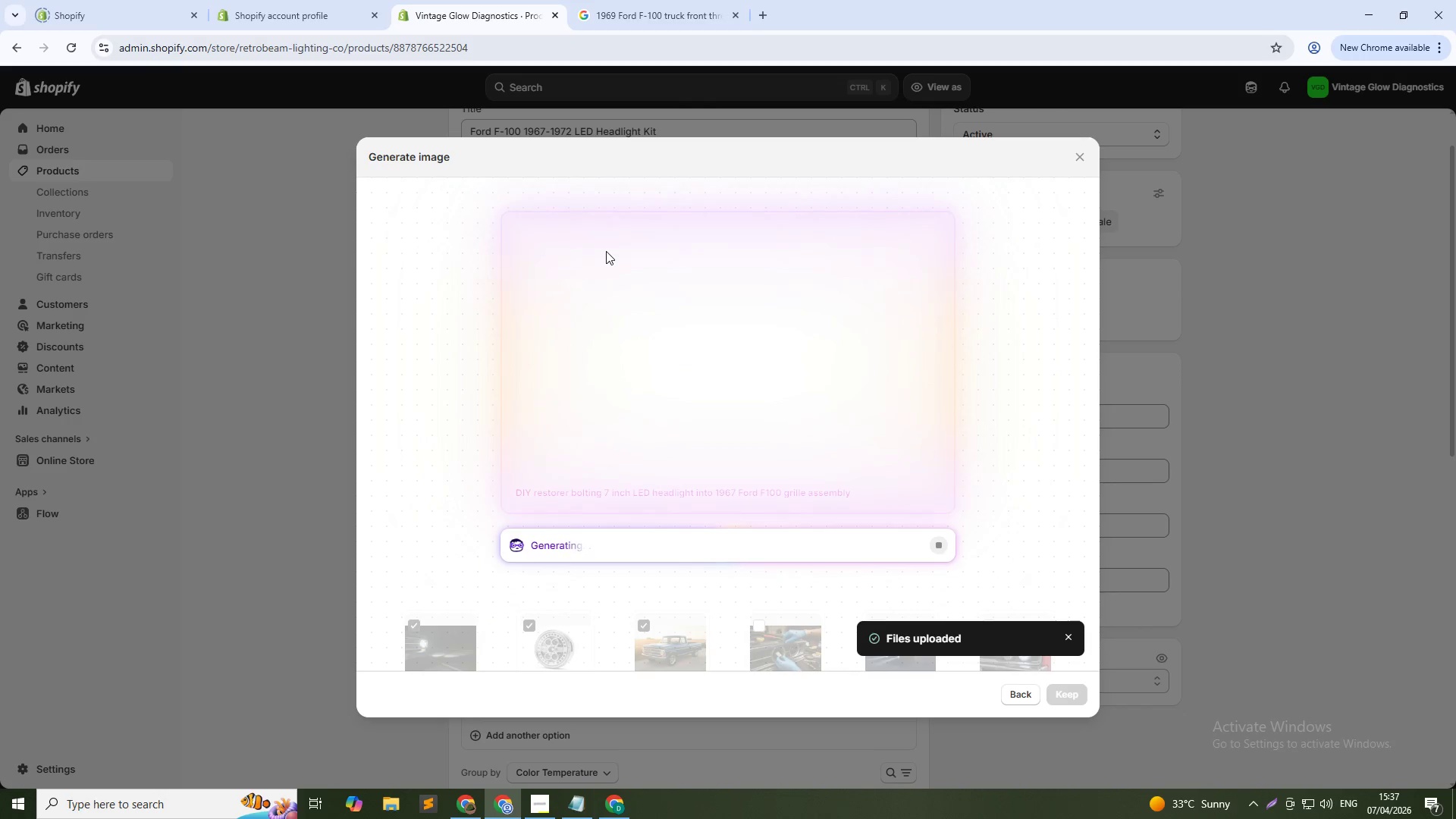 
key(Alt+AltLeft)
 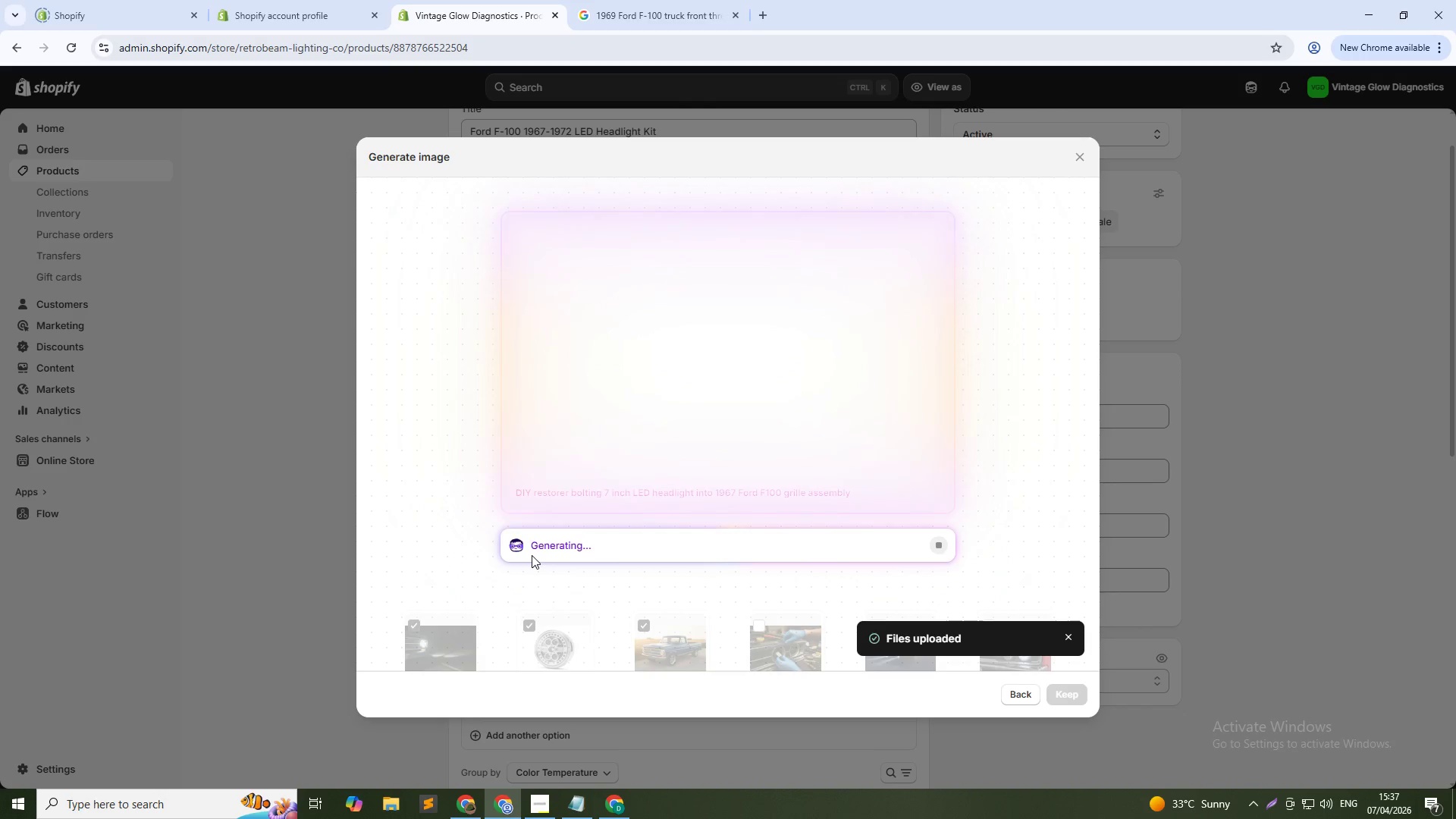 
key(Alt+Tab)